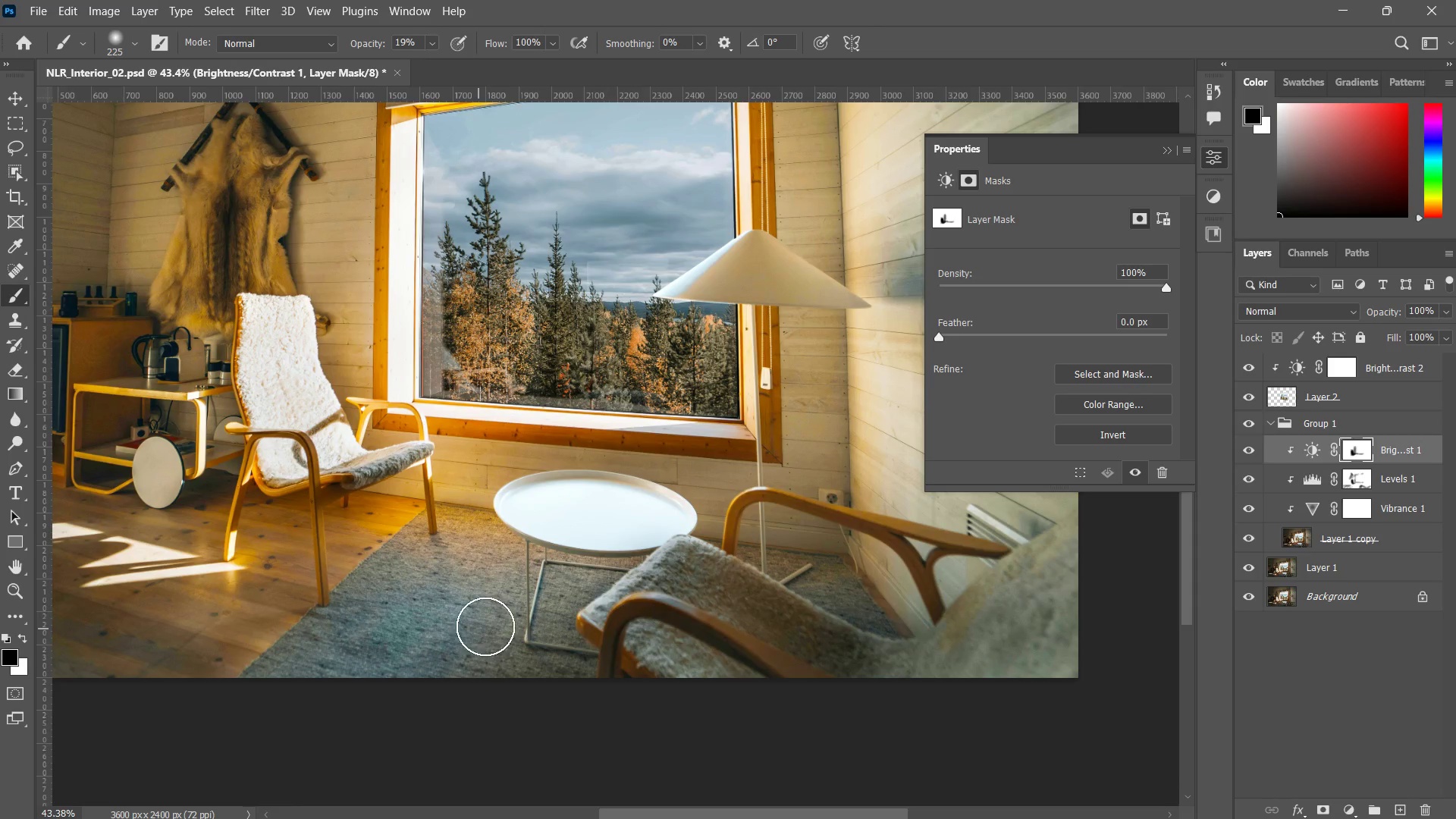 
left_click_drag(start_coordinate=[673, 617], to_coordinate=[495, 621])
 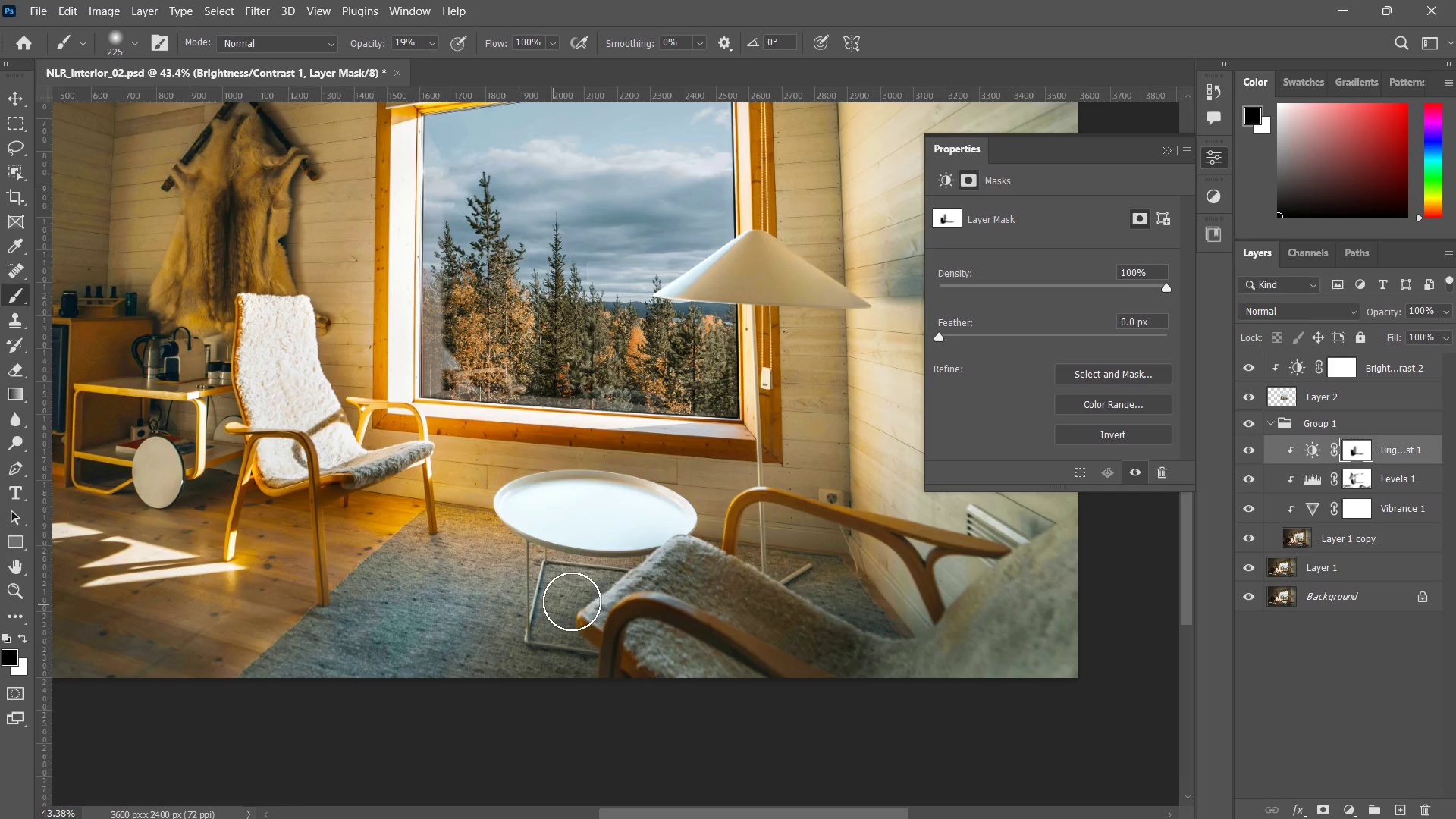 
left_click_drag(start_coordinate=[693, 570], to_coordinate=[549, 591])
 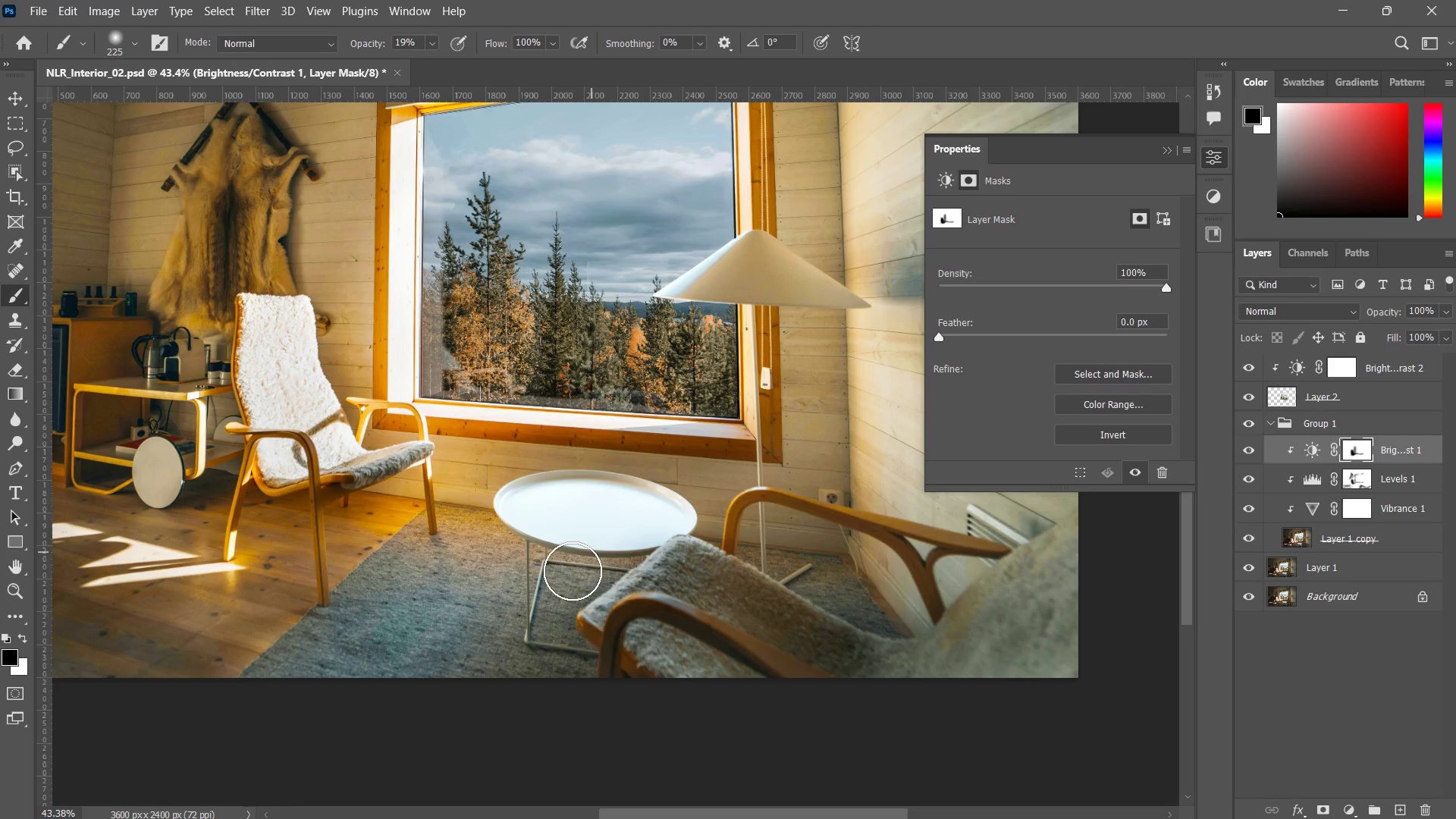 
left_click_drag(start_coordinate=[601, 541], to_coordinate=[579, 567])
 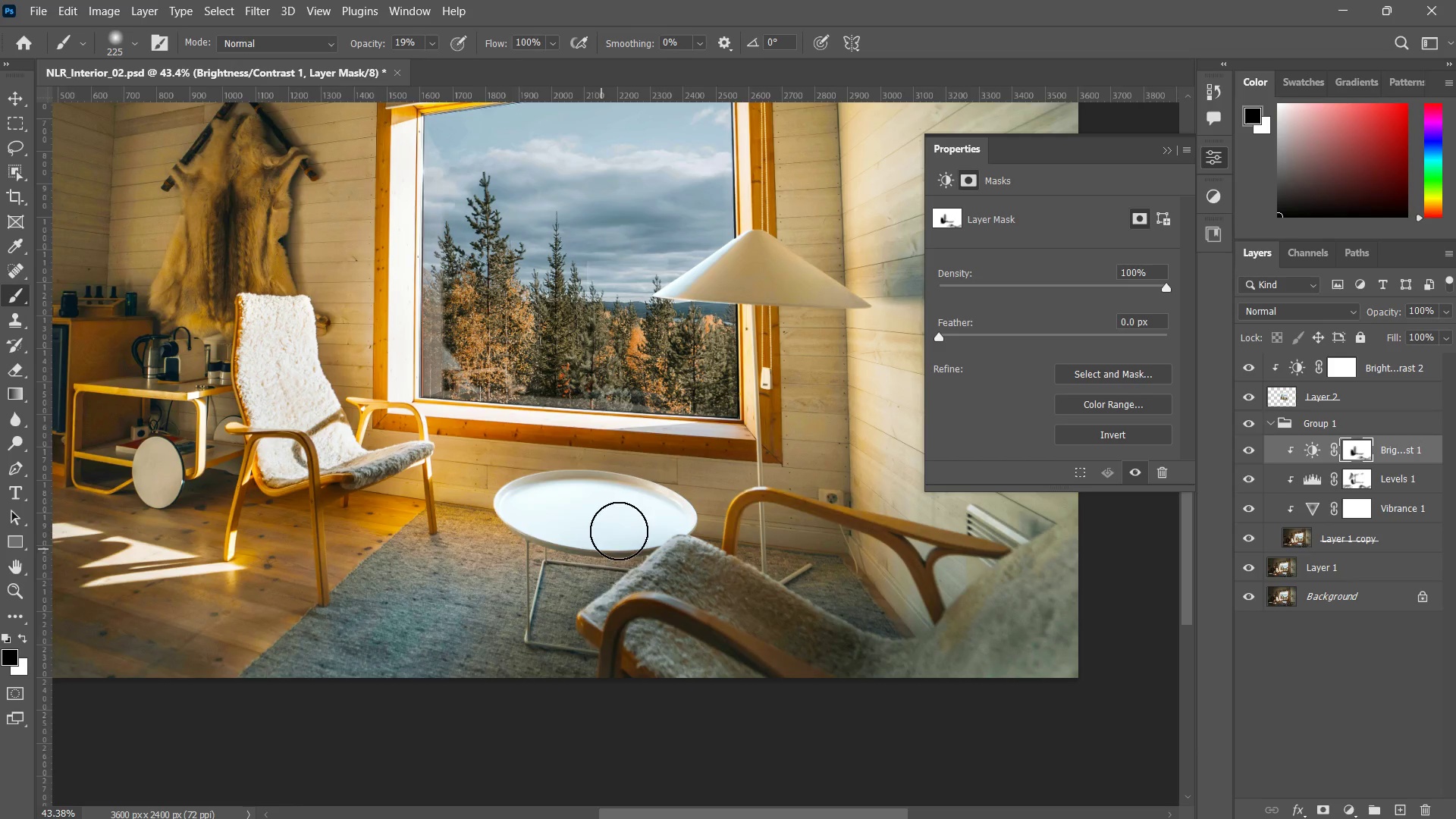 
left_click_drag(start_coordinate=[626, 525], to_coordinate=[535, 549])
 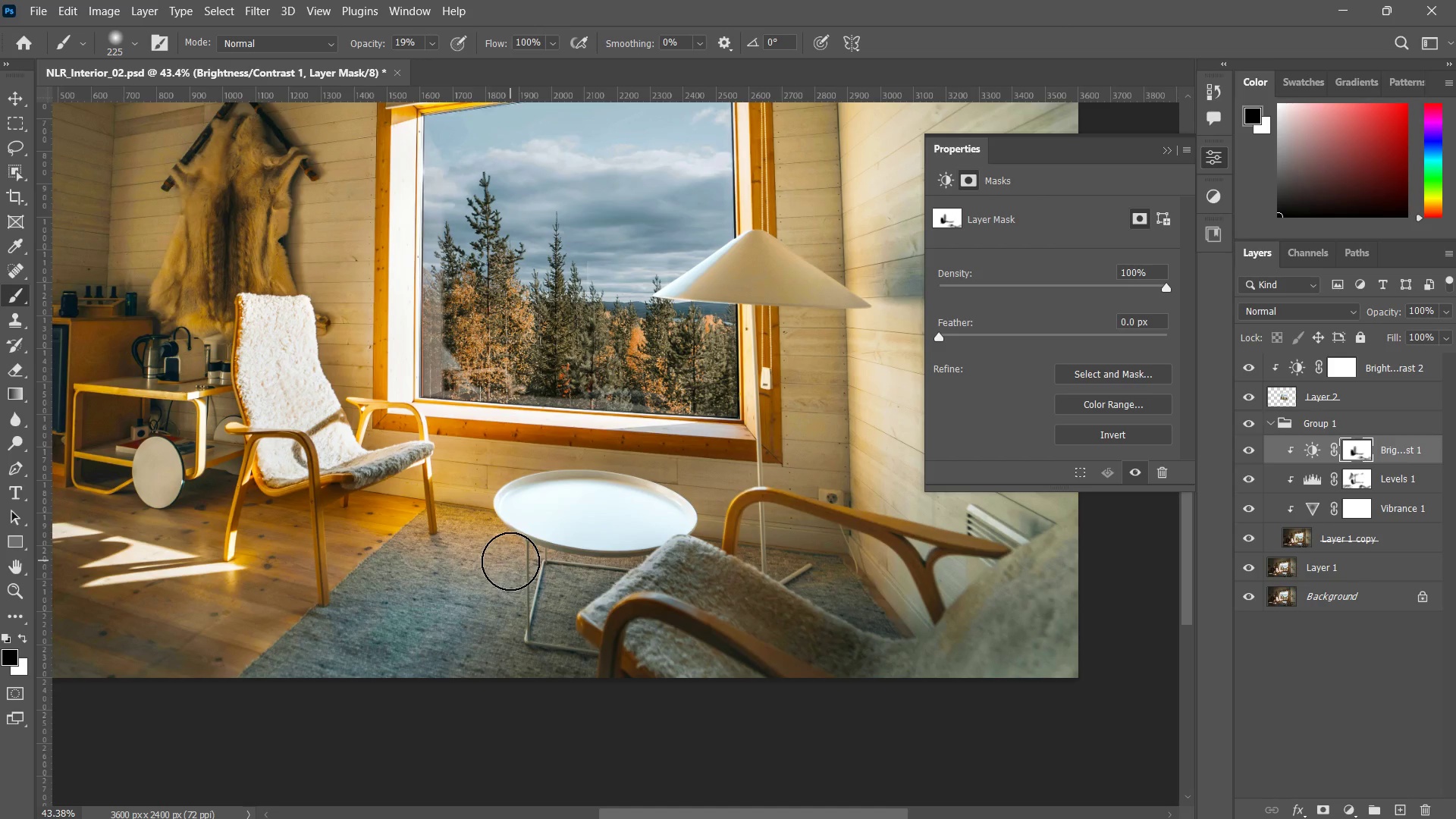 
left_click_drag(start_coordinate=[592, 500], to_coordinate=[456, 521])
 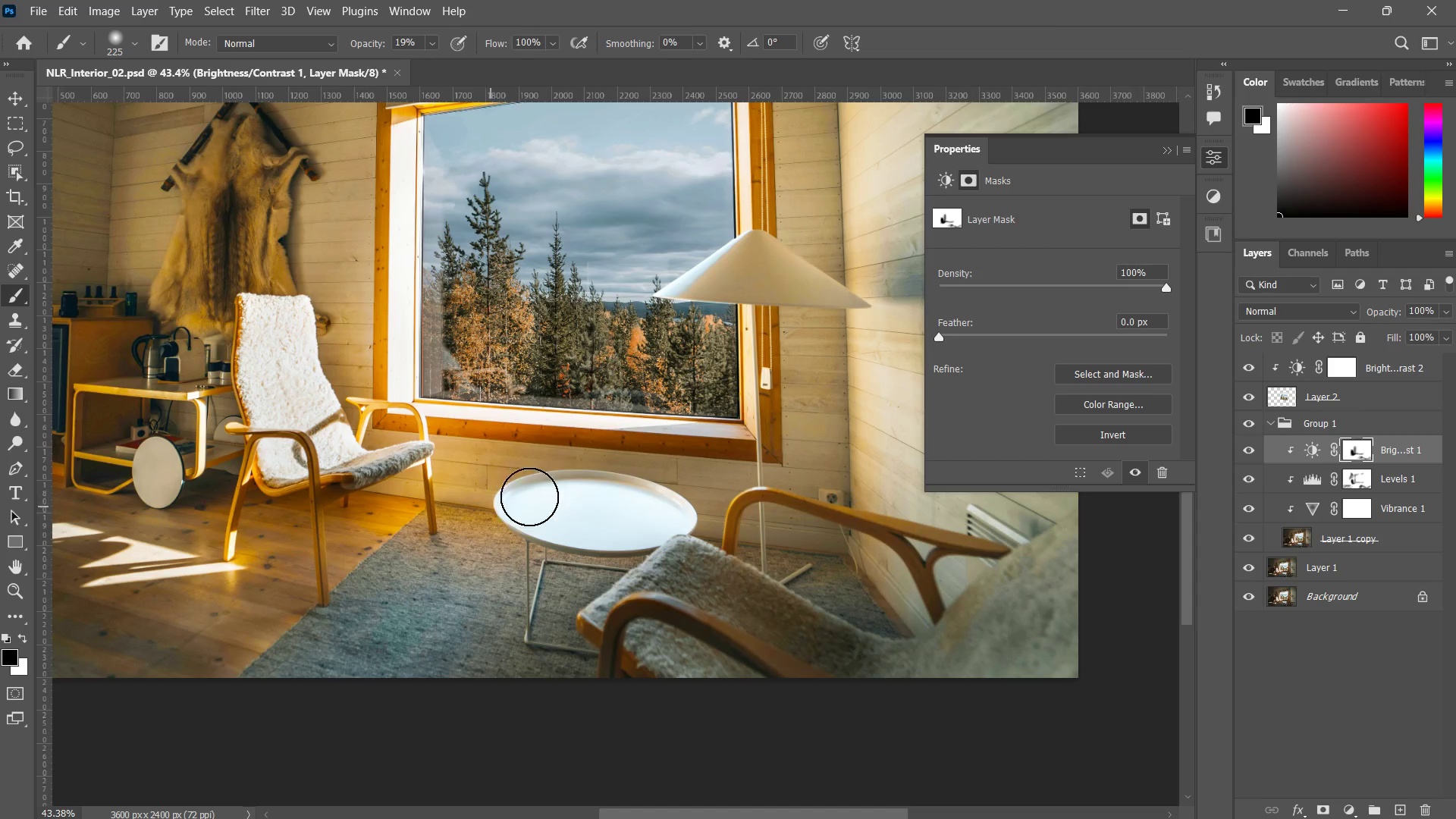 
left_click_drag(start_coordinate=[509, 482], to_coordinate=[491, 507])
 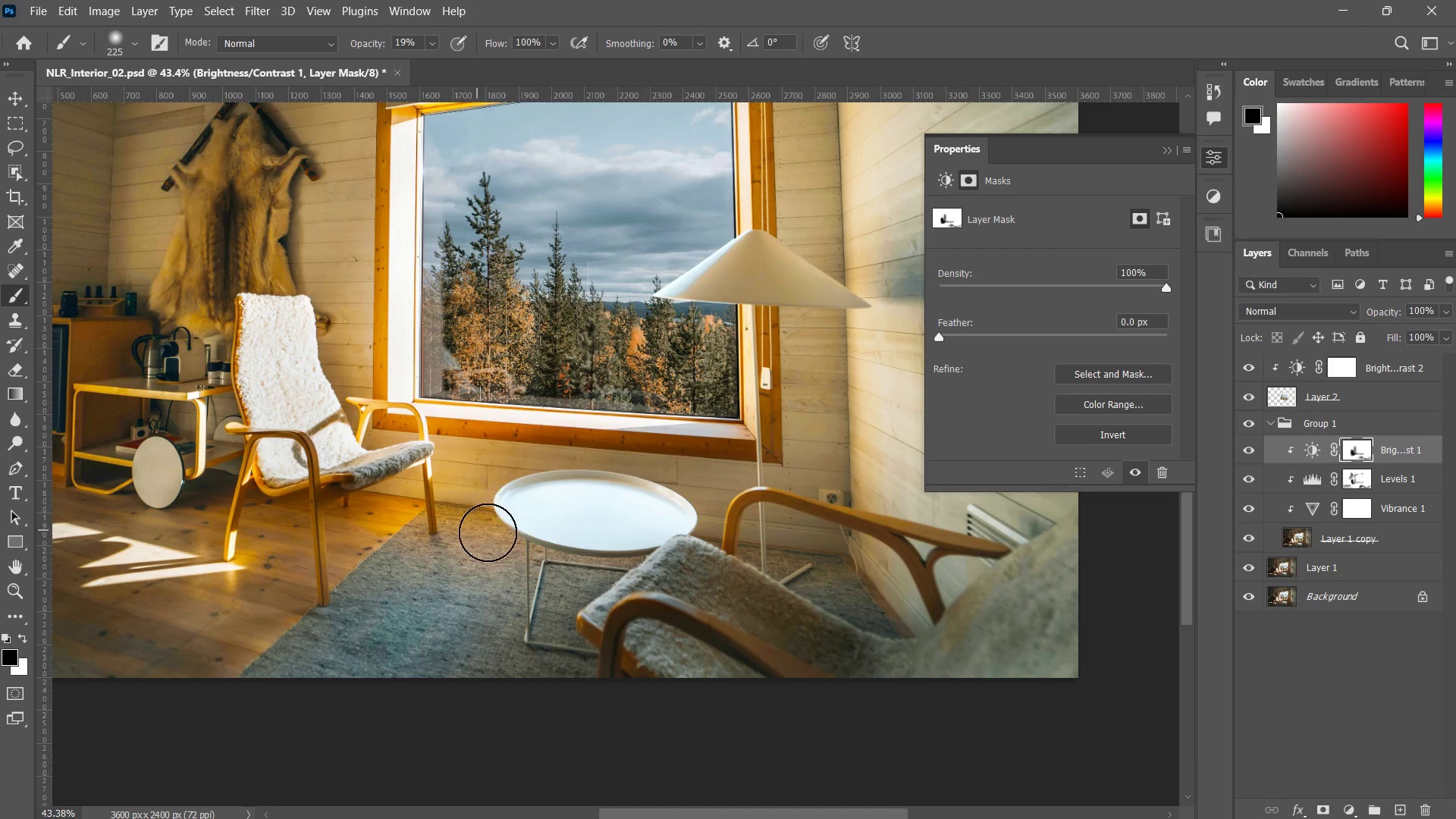 
left_click_drag(start_coordinate=[527, 496], to_coordinate=[497, 531])
 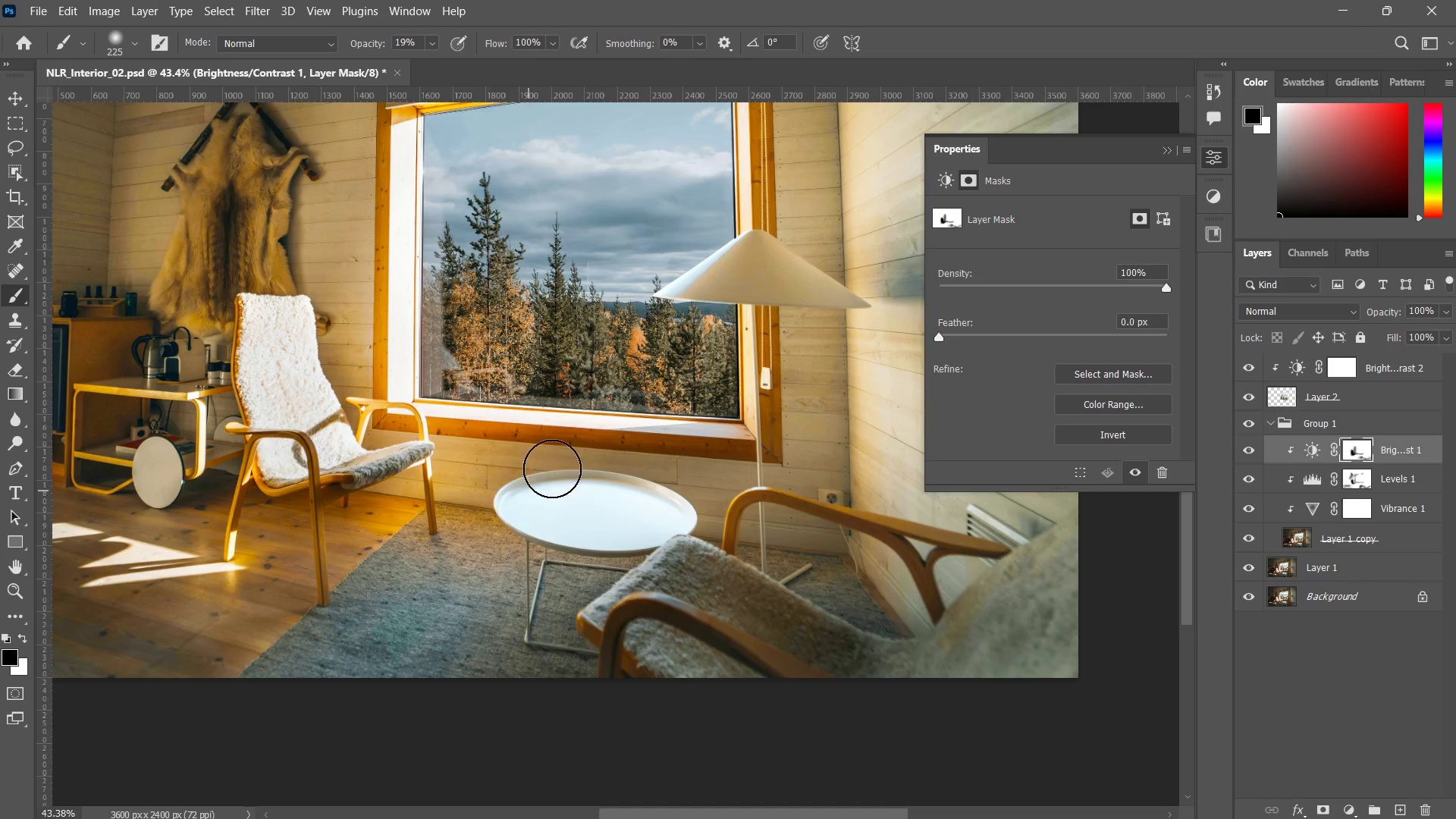 
left_click_drag(start_coordinate=[563, 488], to_coordinate=[518, 498])
 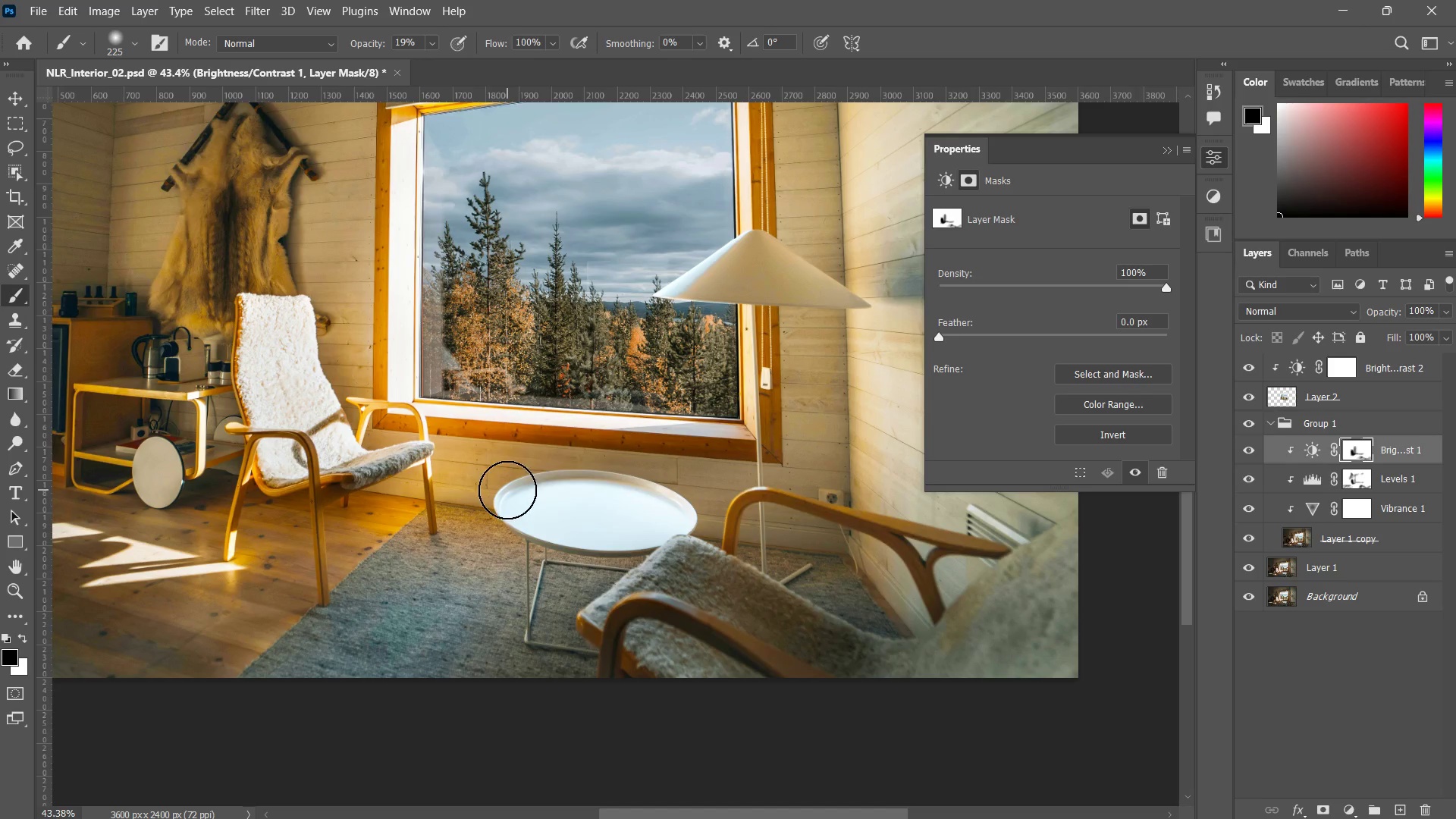 
left_click_drag(start_coordinate=[545, 469], to_coordinate=[541, 486])
 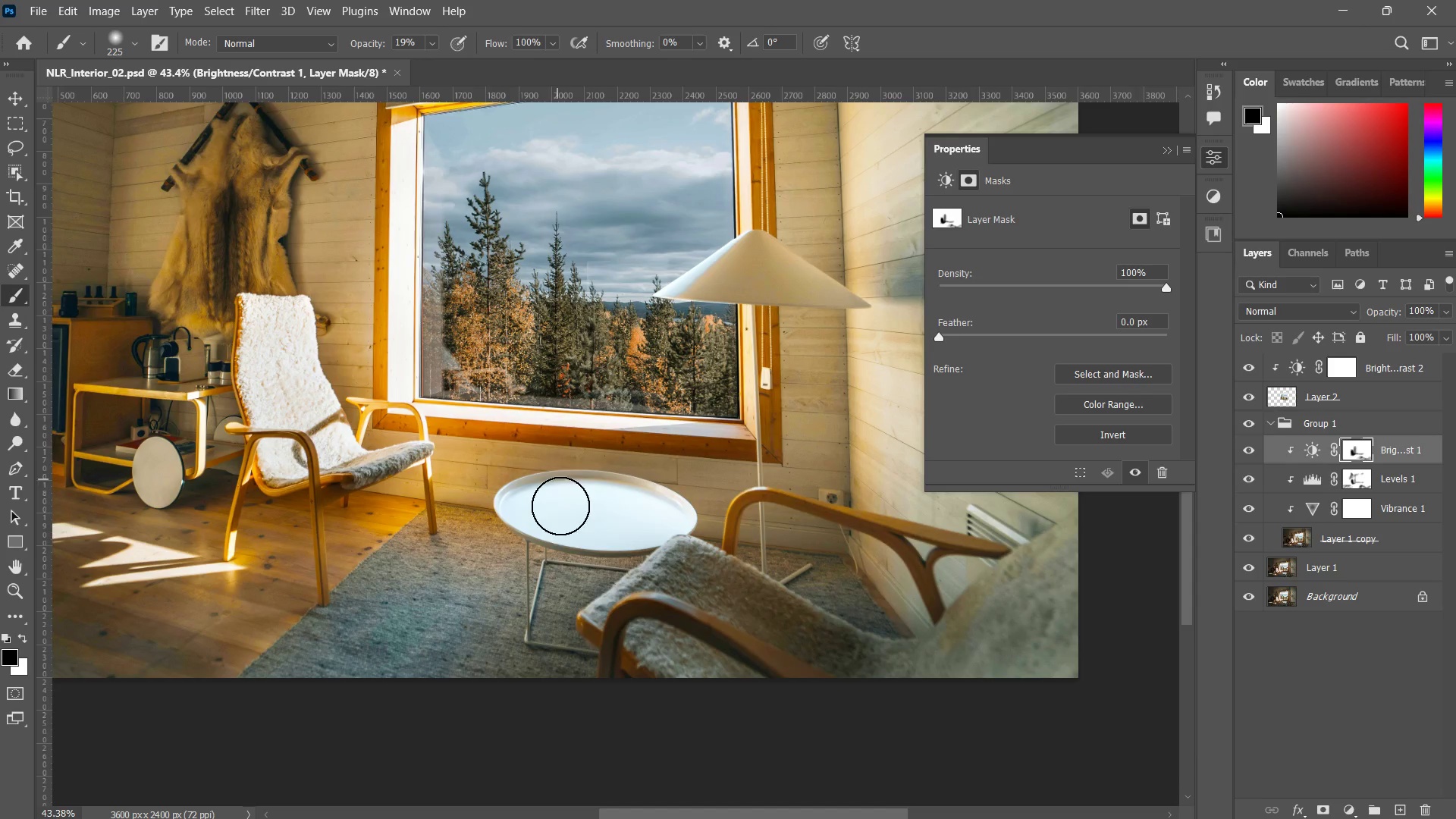 
left_click_drag(start_coordinate=[585, 479], to_coordinate=[638, 510])
 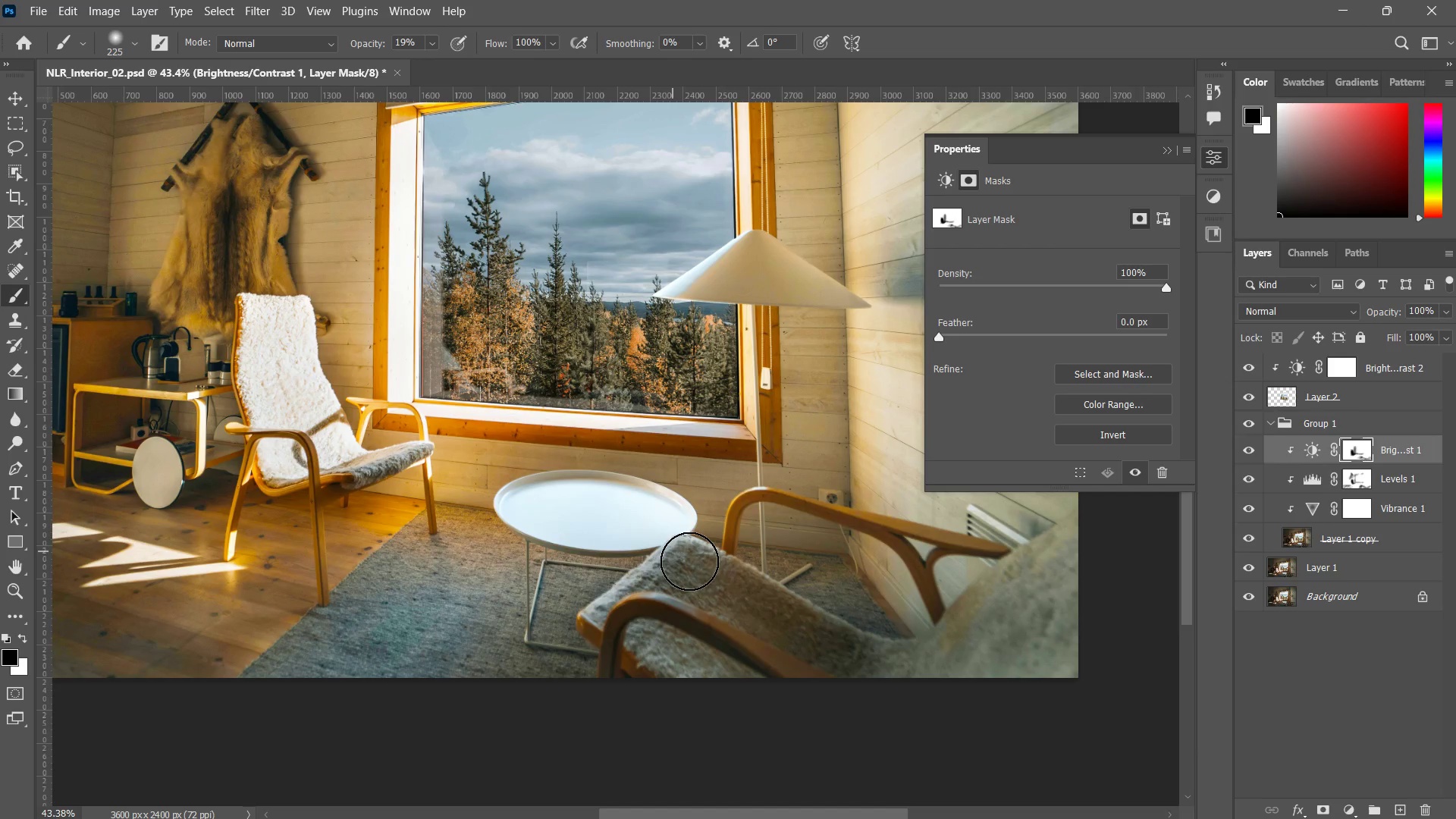 
left_click_drag(start_coordinate=[632, 491], to_coordinate=[641, 549])
 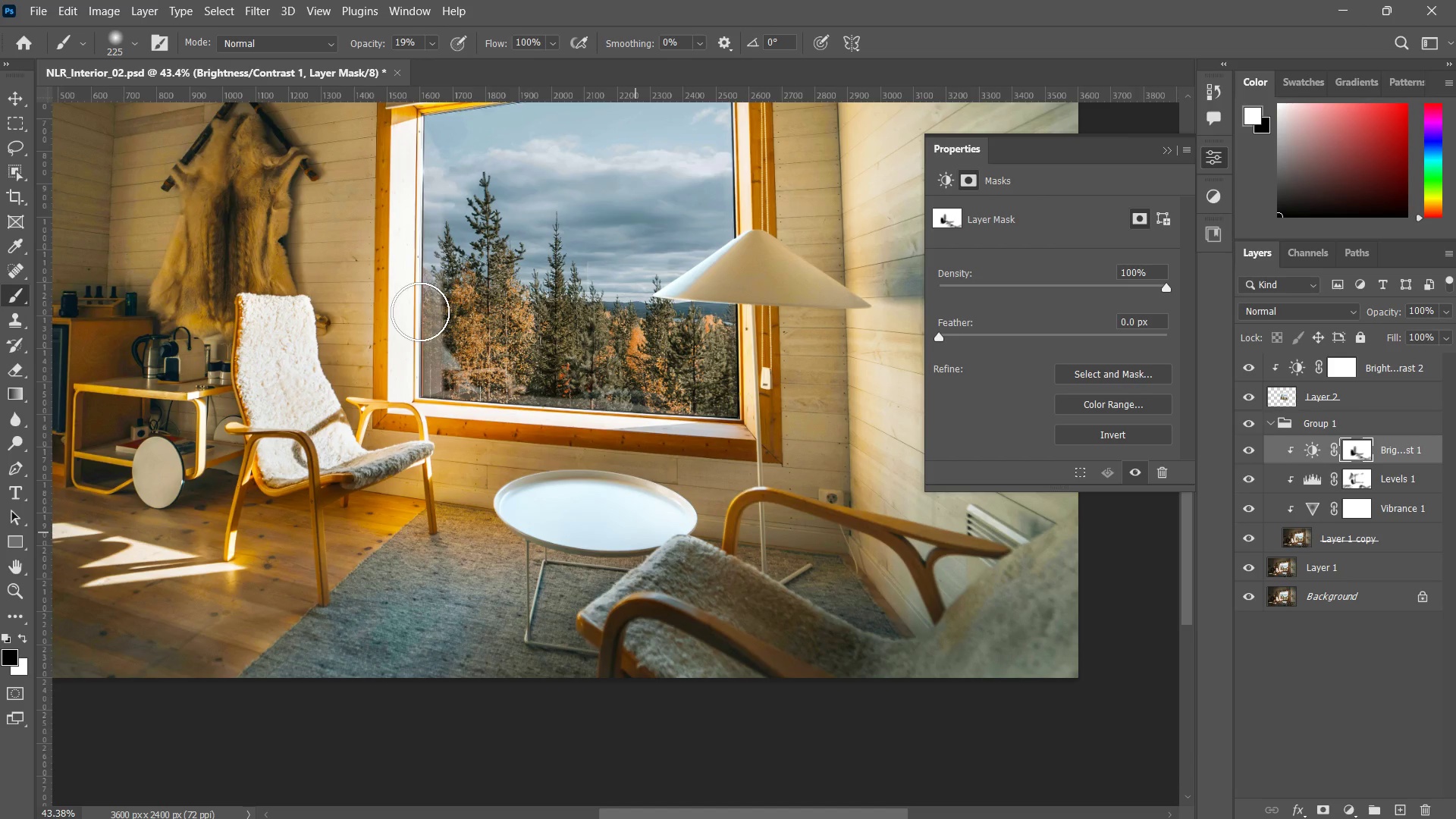 
type(xxzz)
 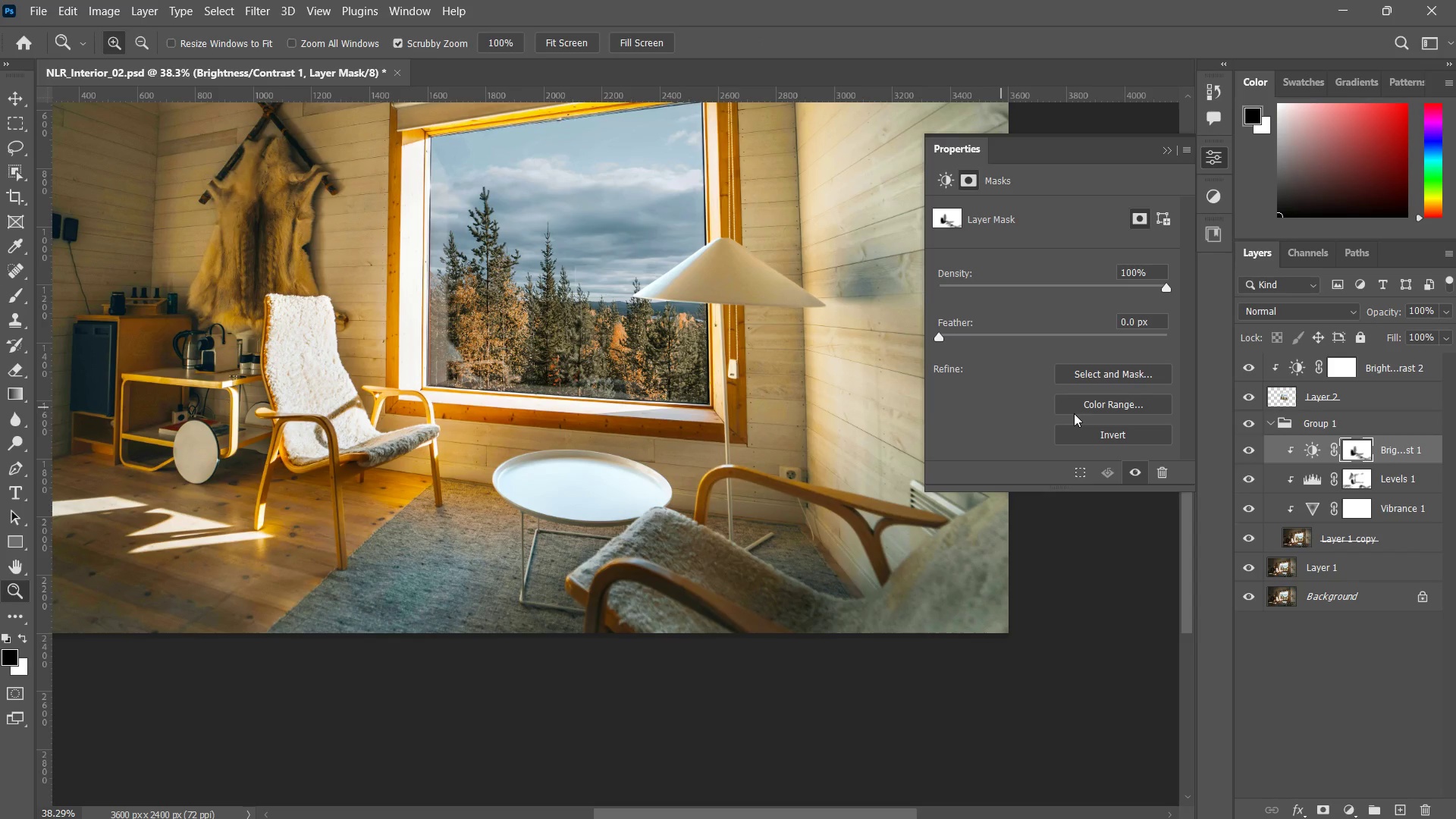 
left_click_drag(start_coordinate=[462, 275], to_coordinate=[446, 297])
 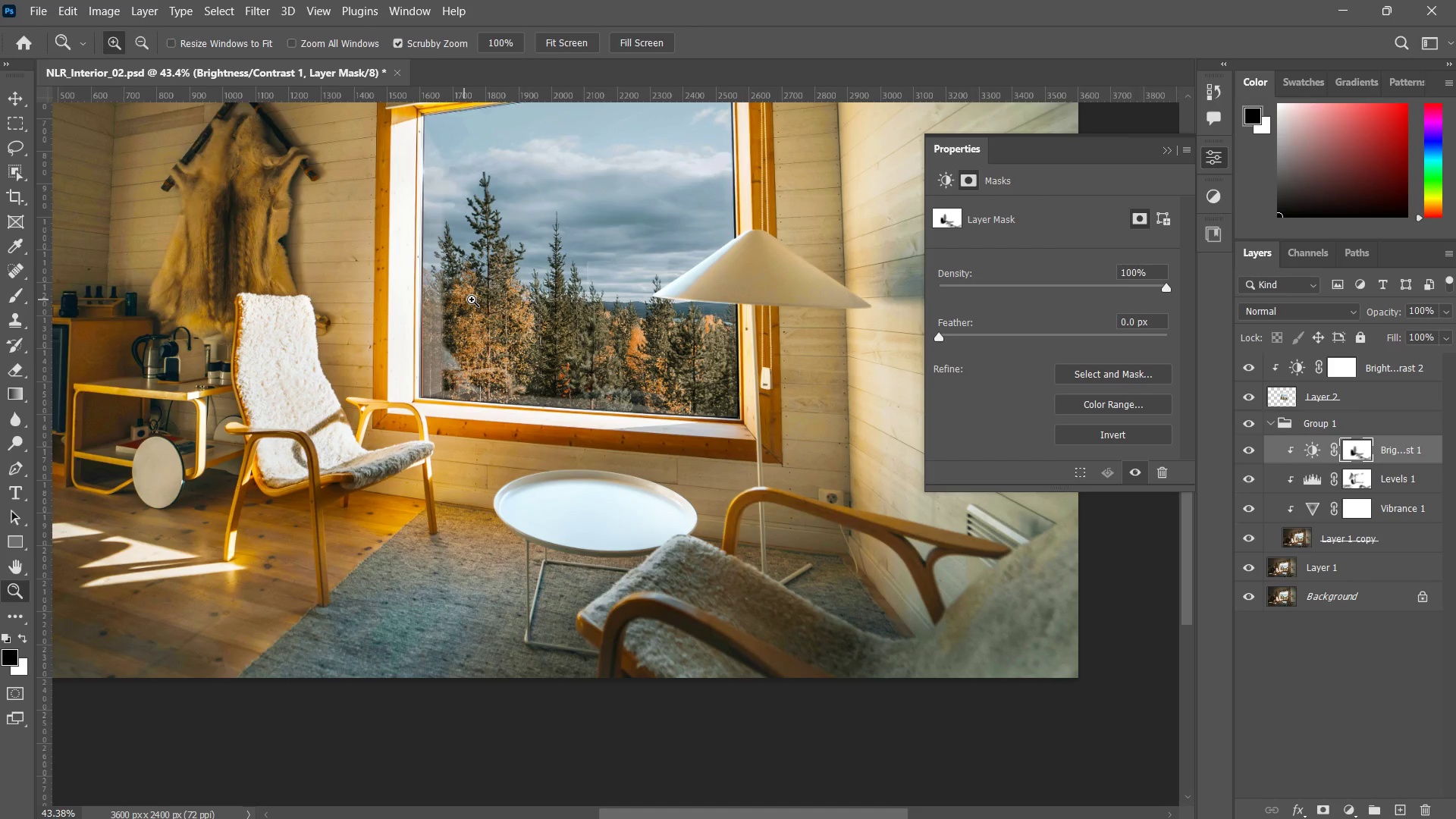 
left_click_drag(start_coordinate=[487, 298], to_coordinate=[472, 315])
 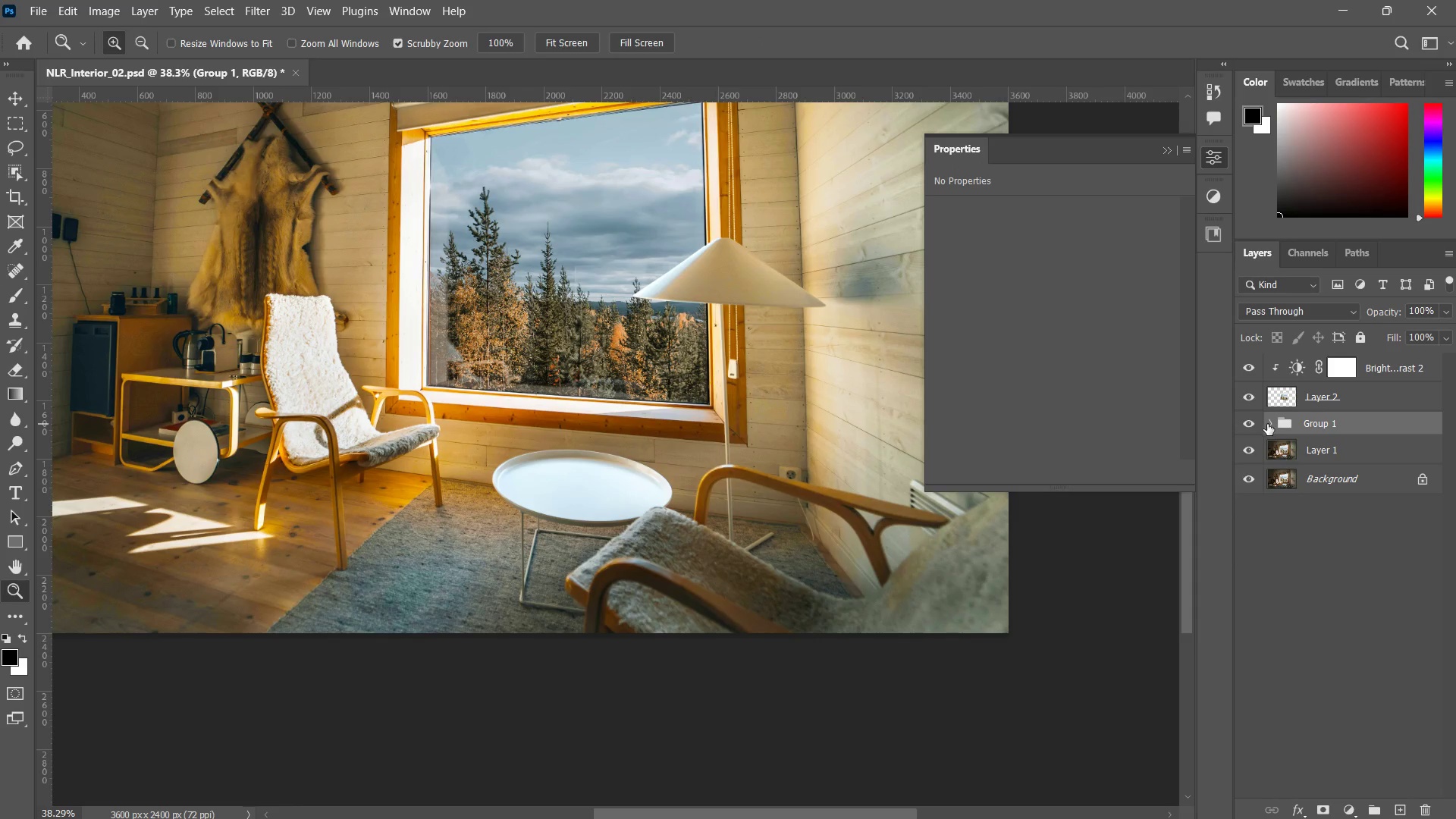 
left_click([1247, 425])
 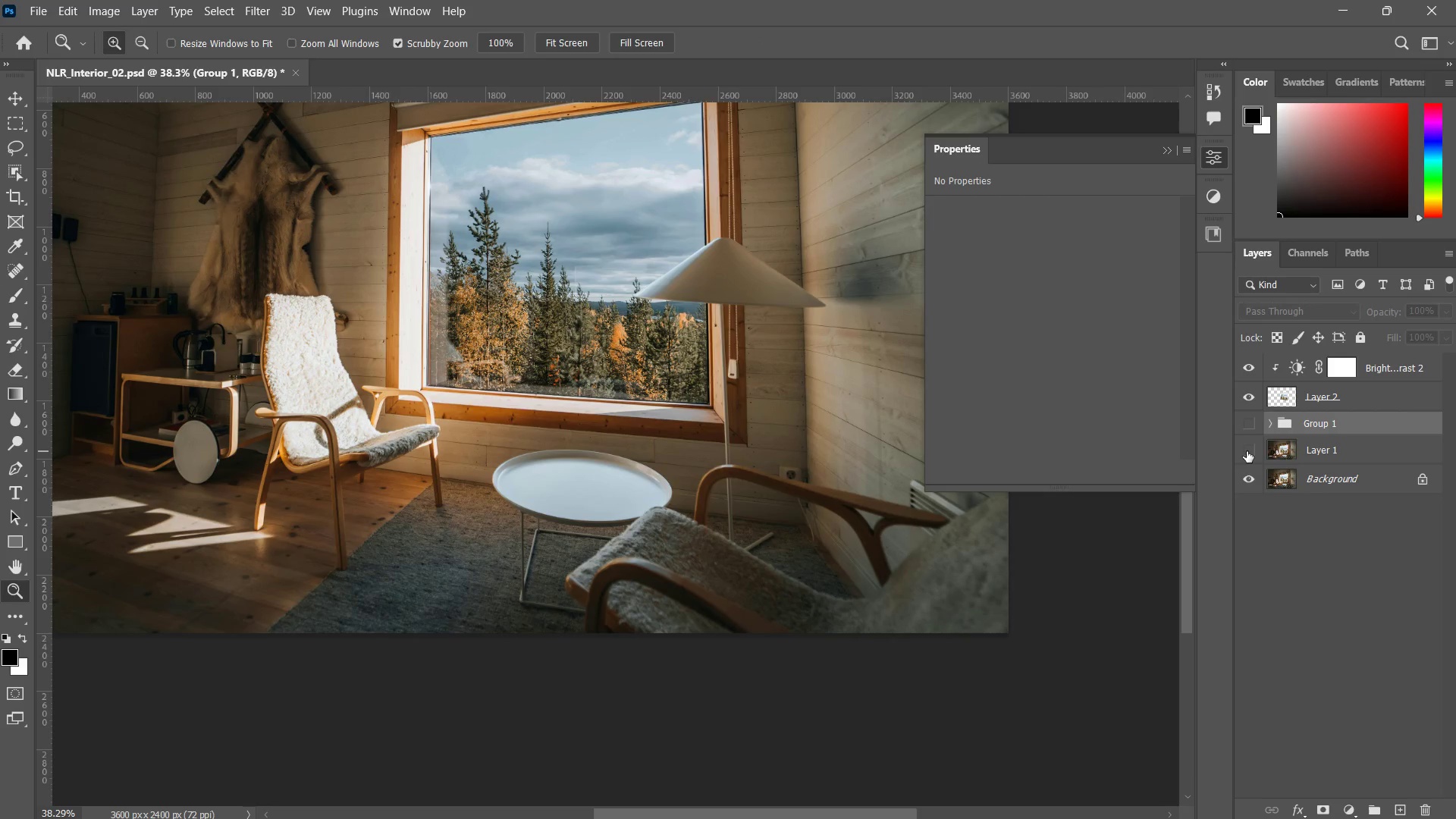 
left_click([1247, 451])
 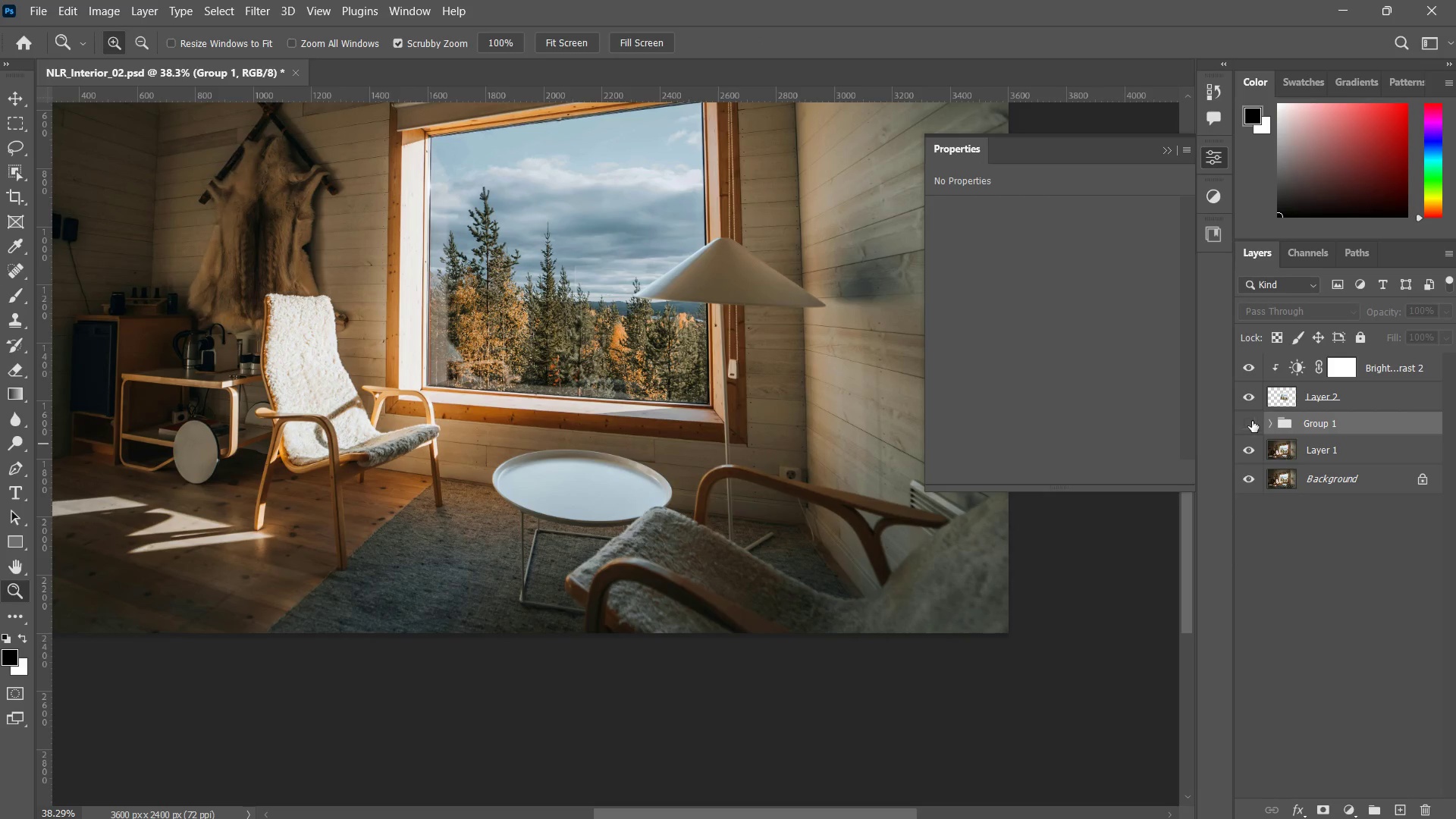 
left_click([1252, 421])
 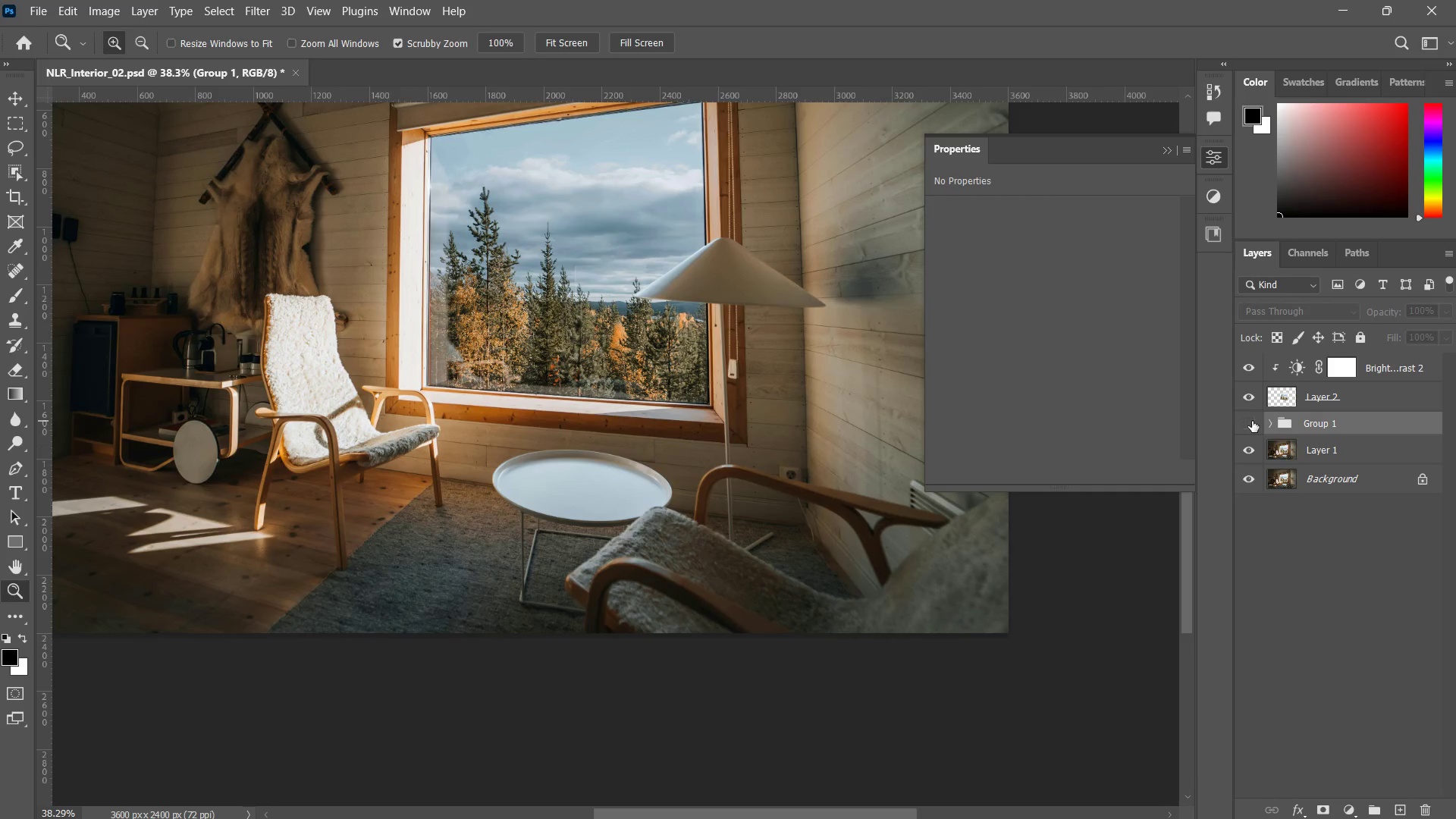 
double_click([1252, 421])
 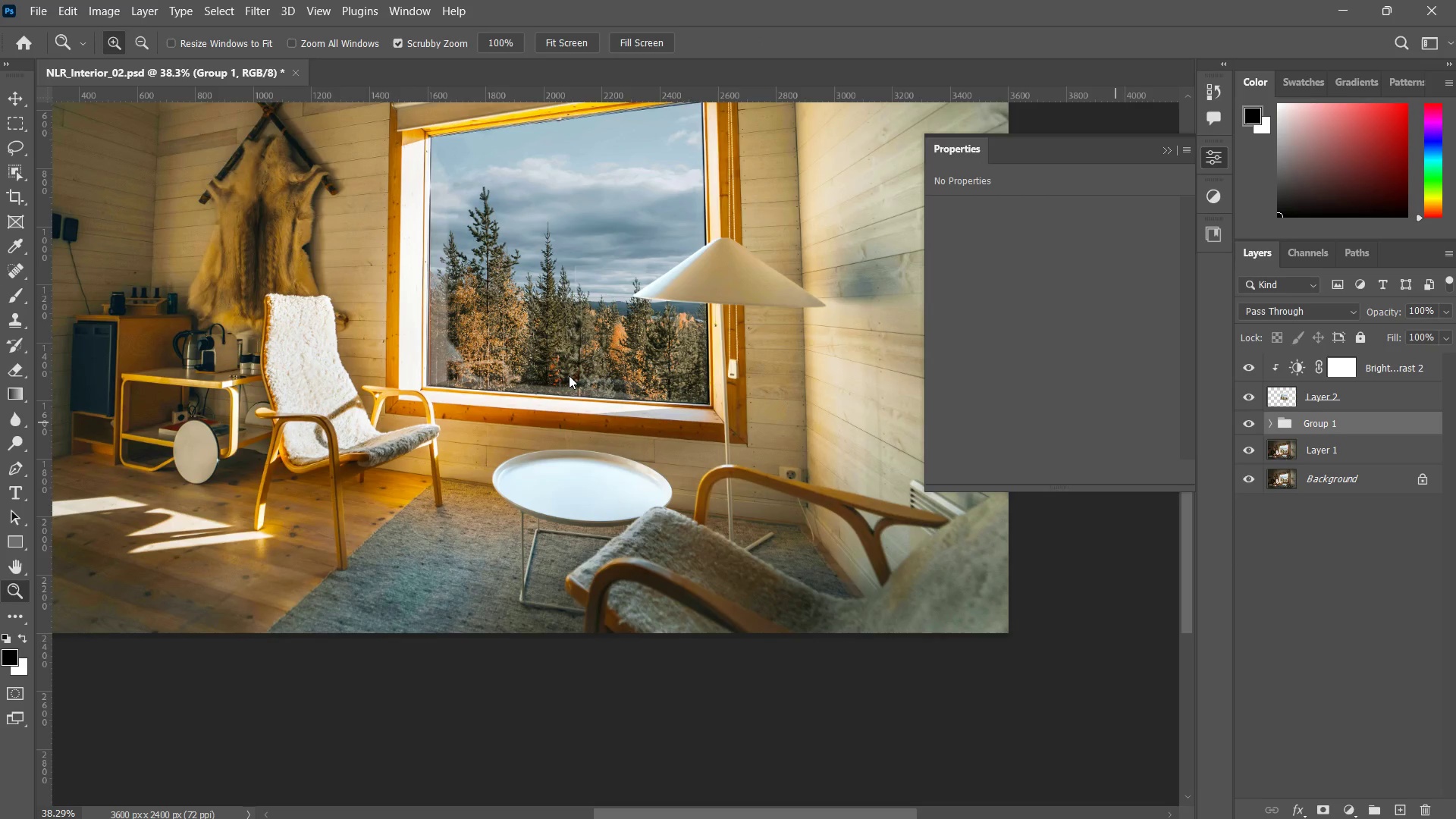 
type(zz)
 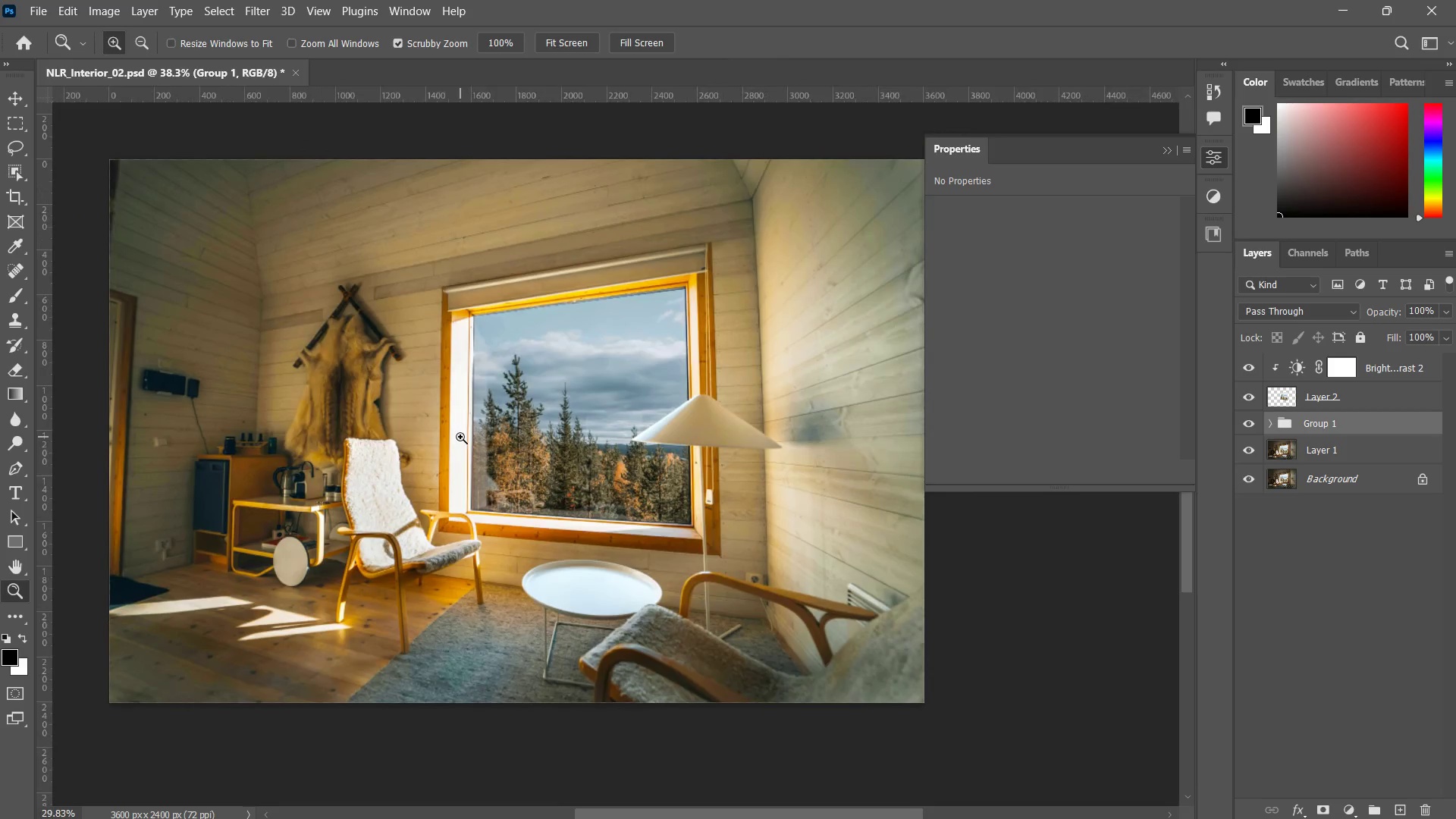 
left_click_drag(start_coordinate=[338, 325], to_coordinate=[324, 400])
 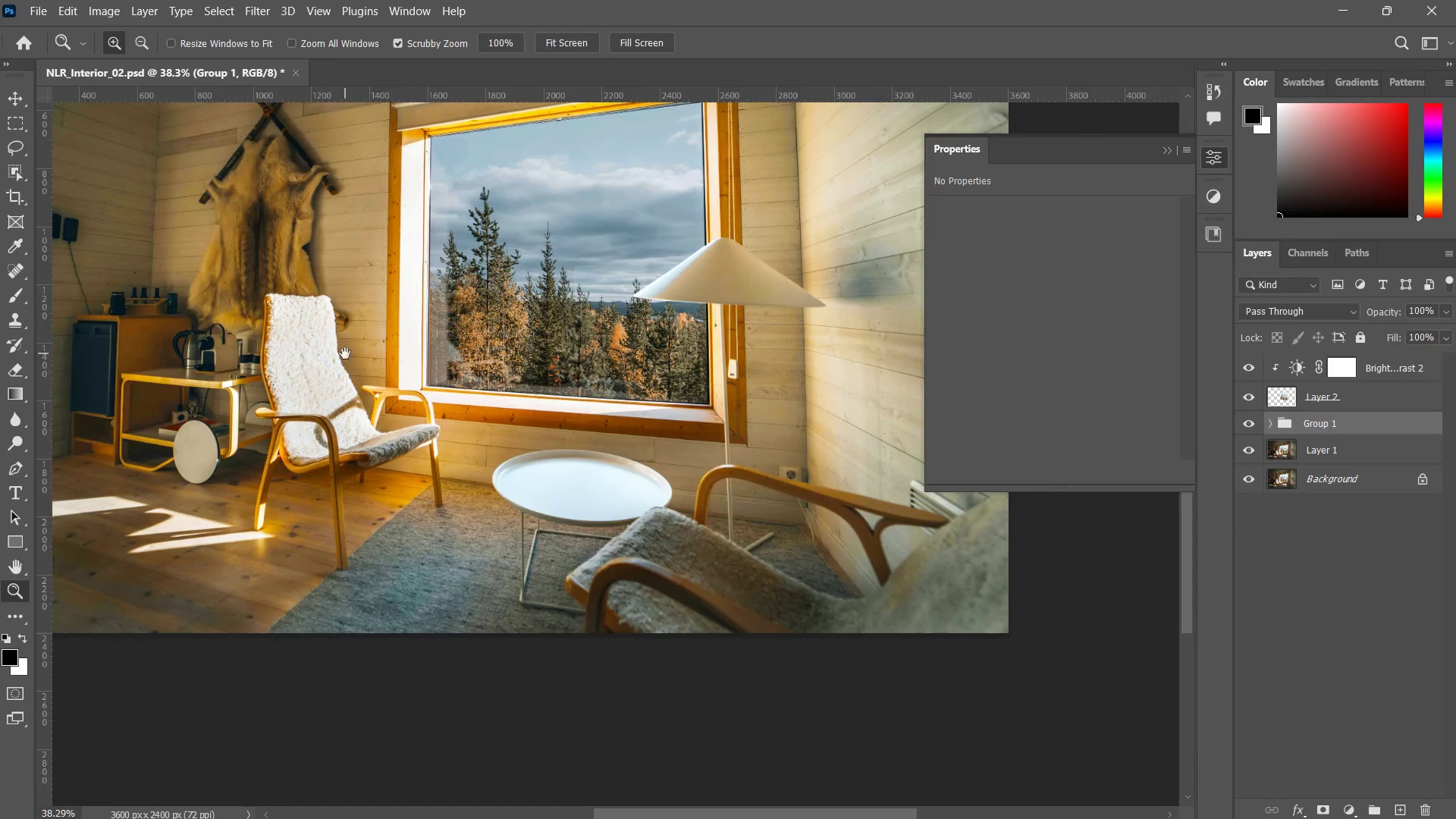 
hold_key(key=Space, duration=0.48)
 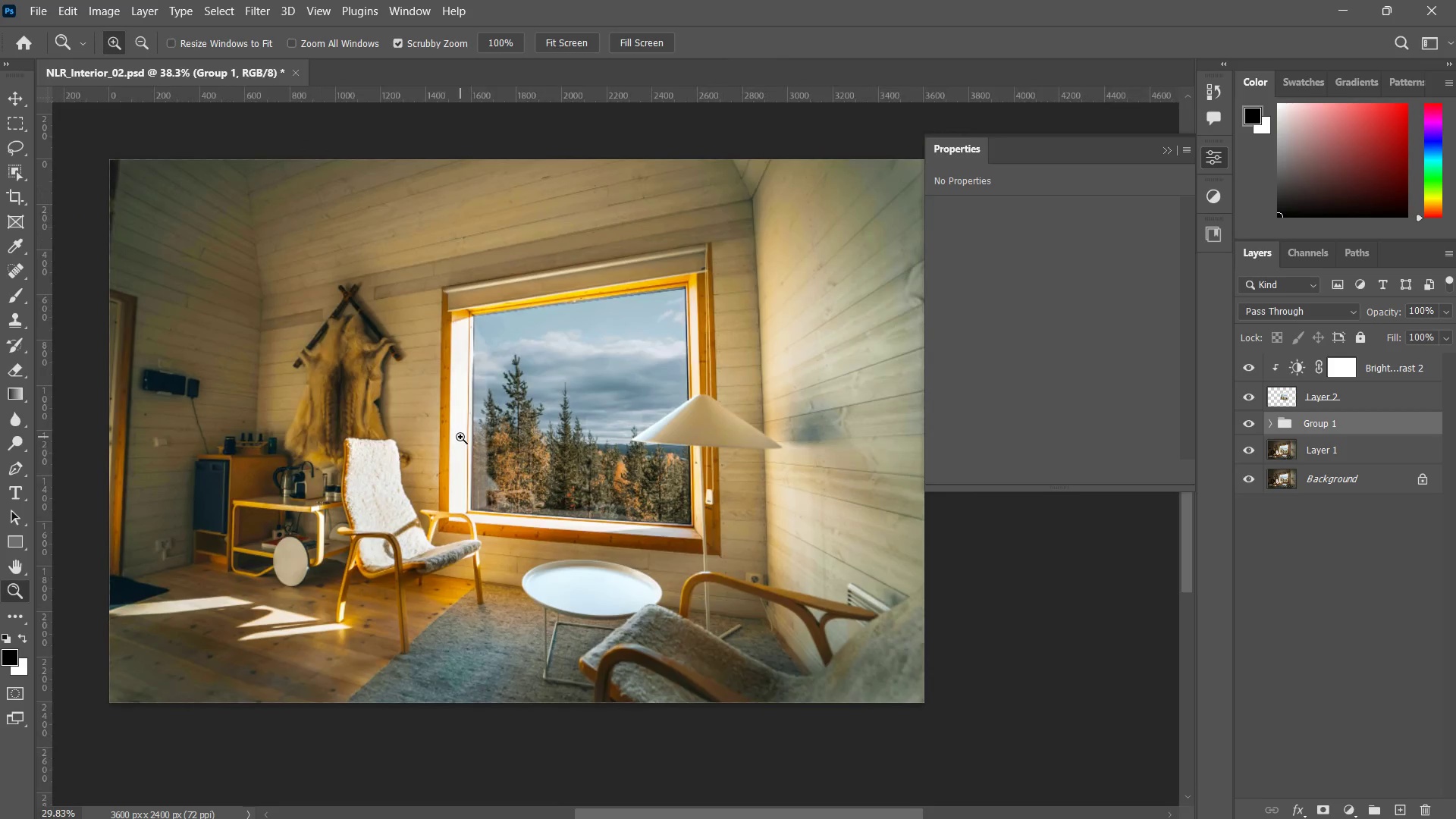 
left_click_drag(start_coordinate=[348, 357], to_coordinate=[388, 508])
 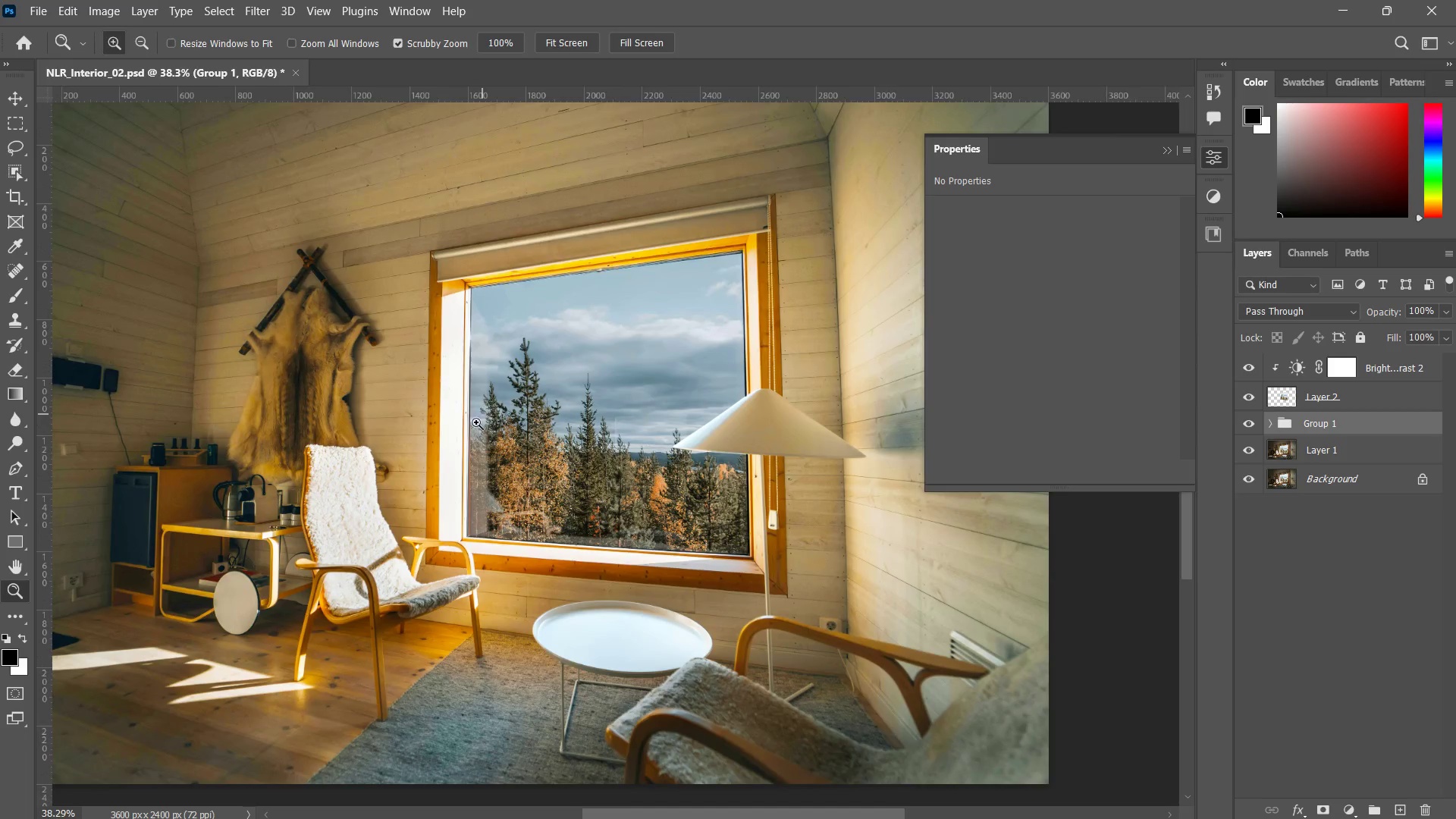 
left_click_drag(start_coordinate=[482, 414], to_coordinate=[466, 437])
 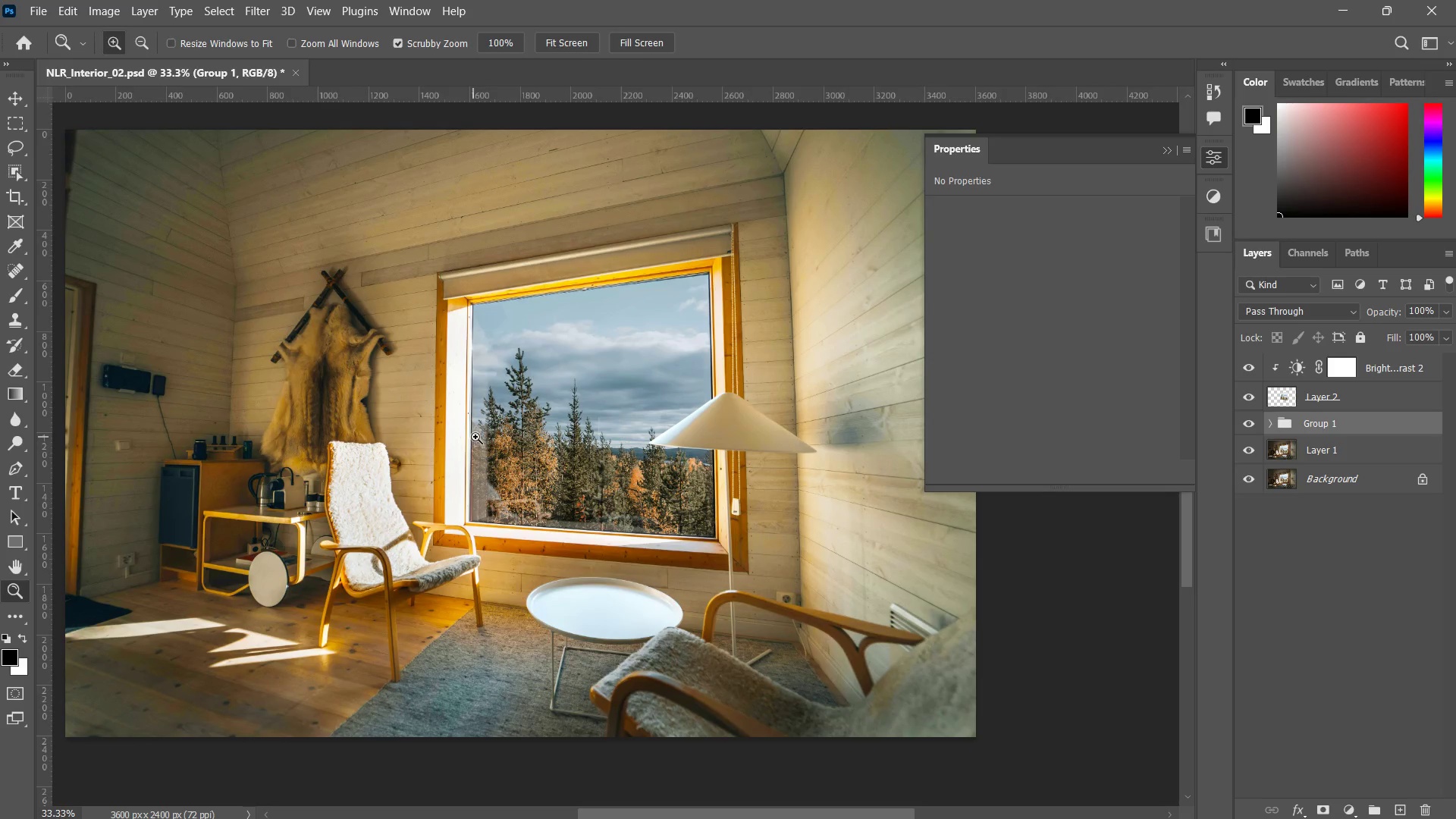 
left_click_drag(start_coordinate=[499, 425], to_coordinate=[520, 427])
 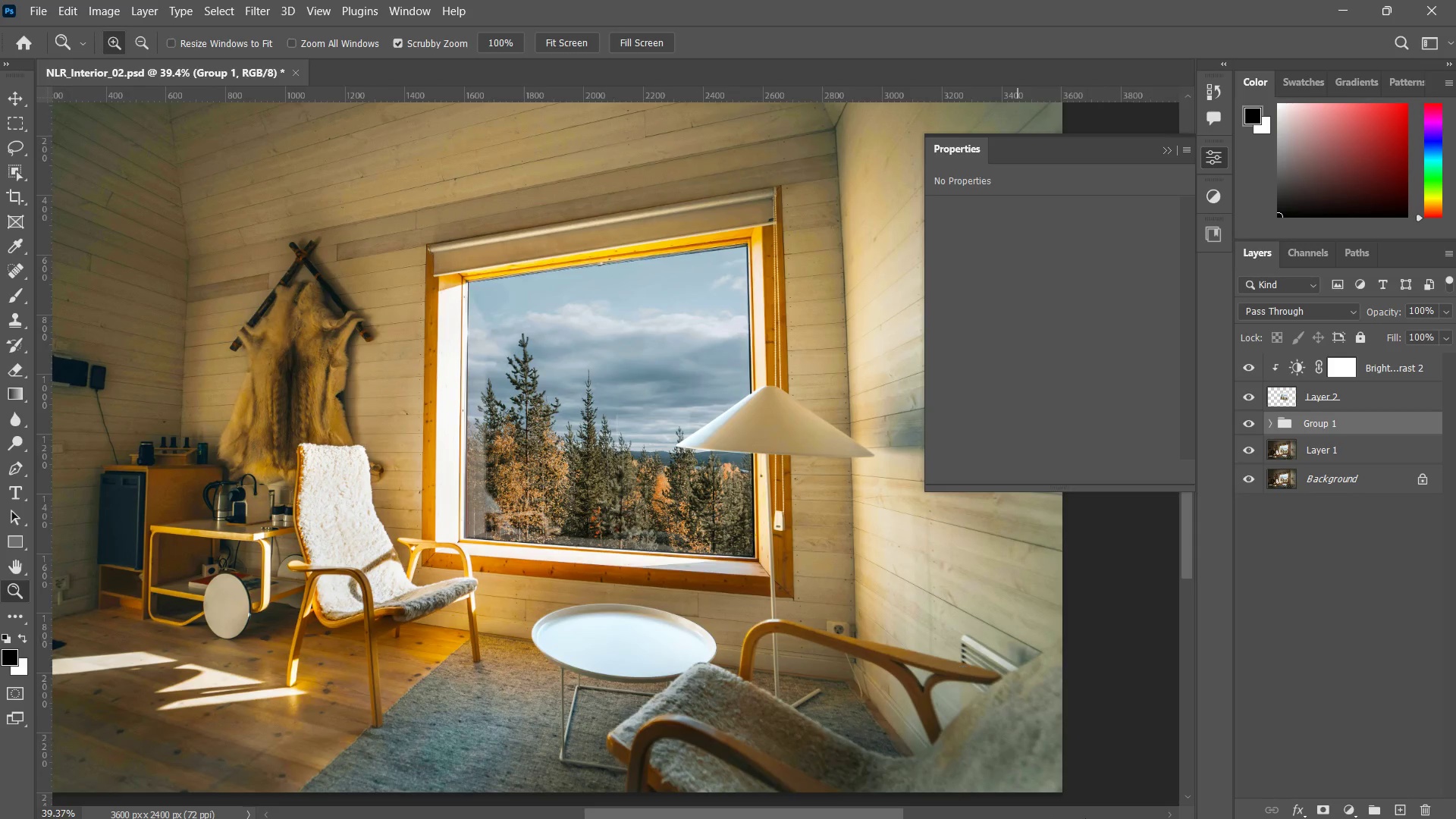 
key(Alt+Tab)